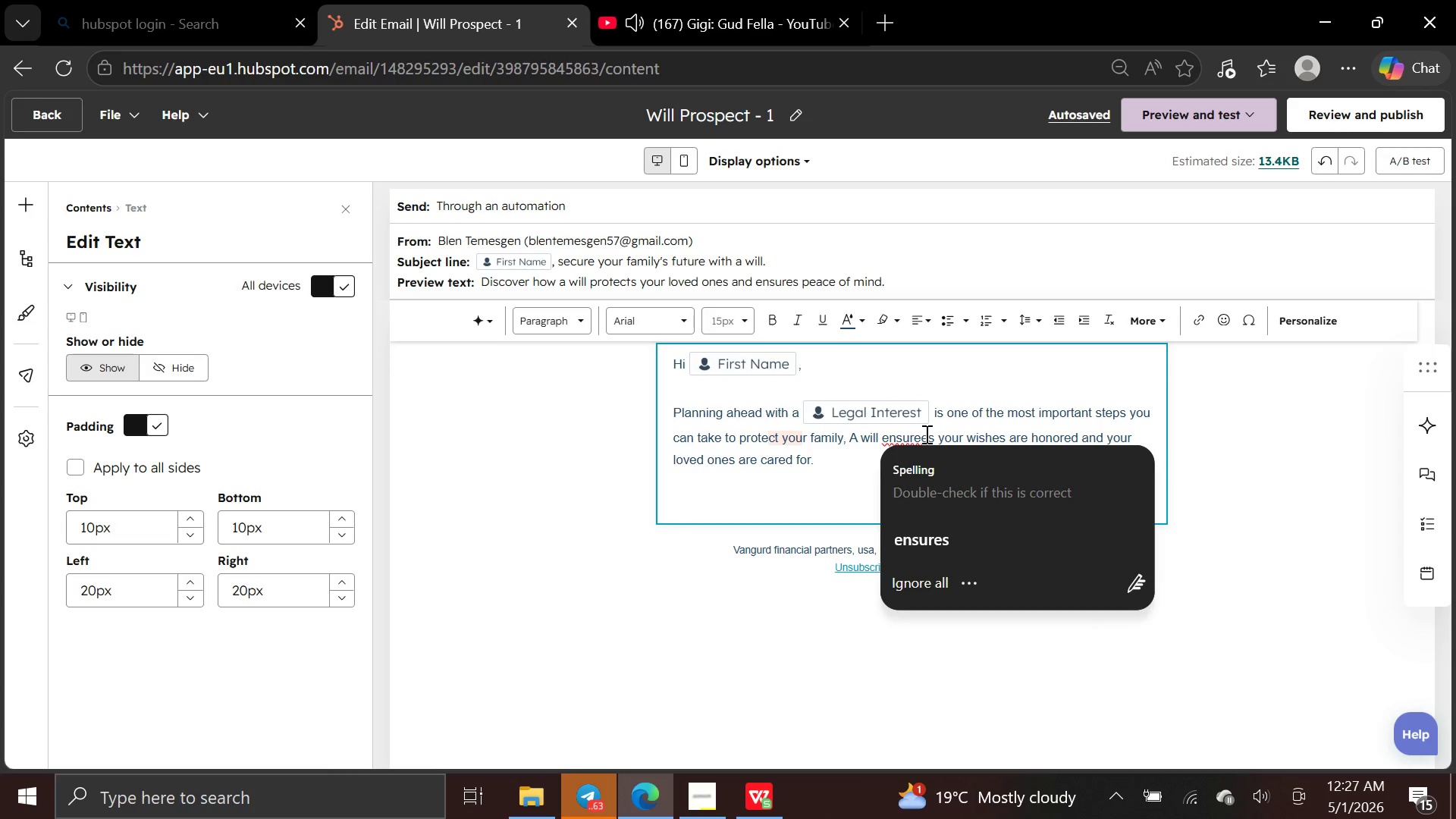 
key(Backspace)
 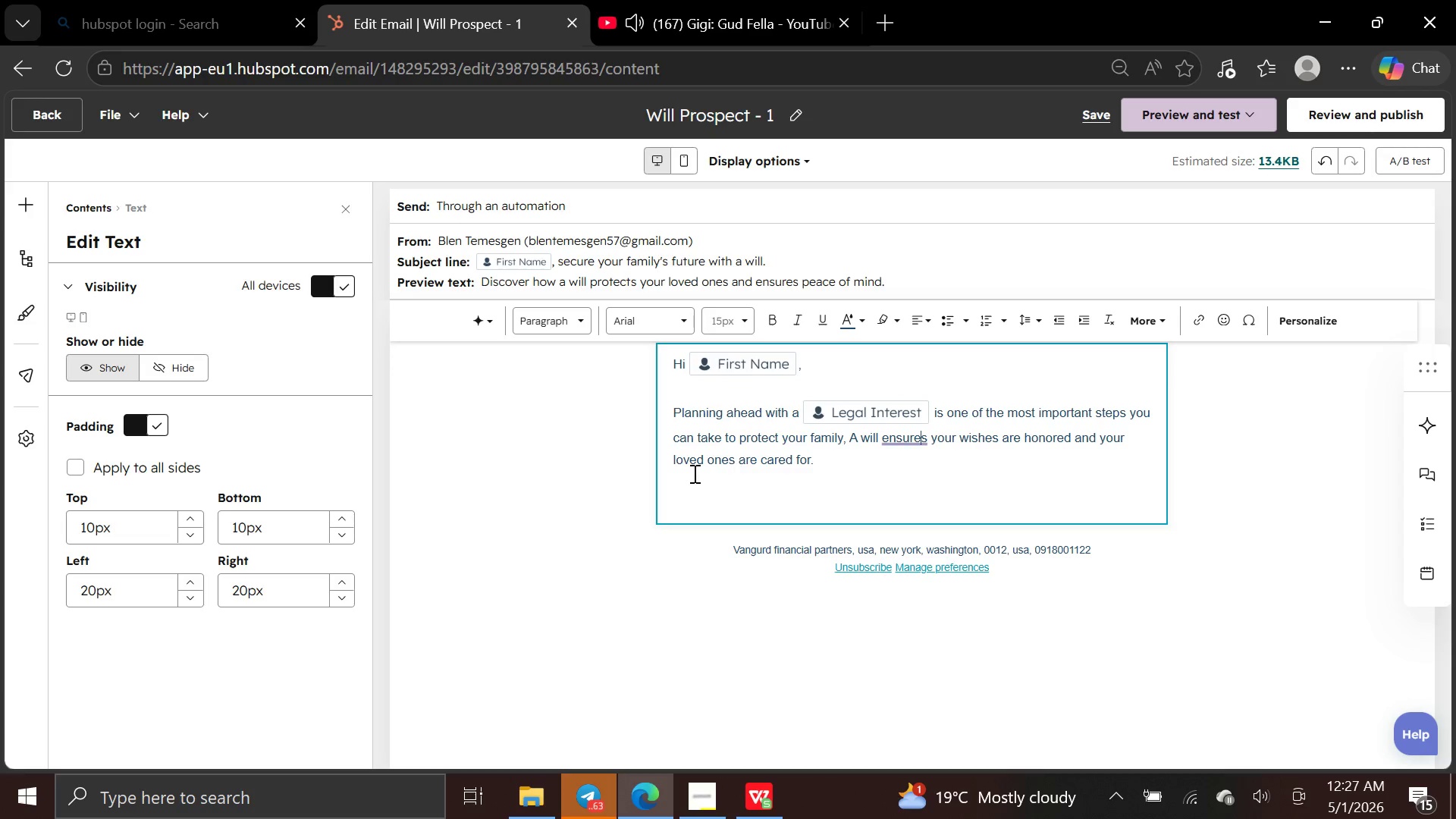 
left_click([679, 480])
 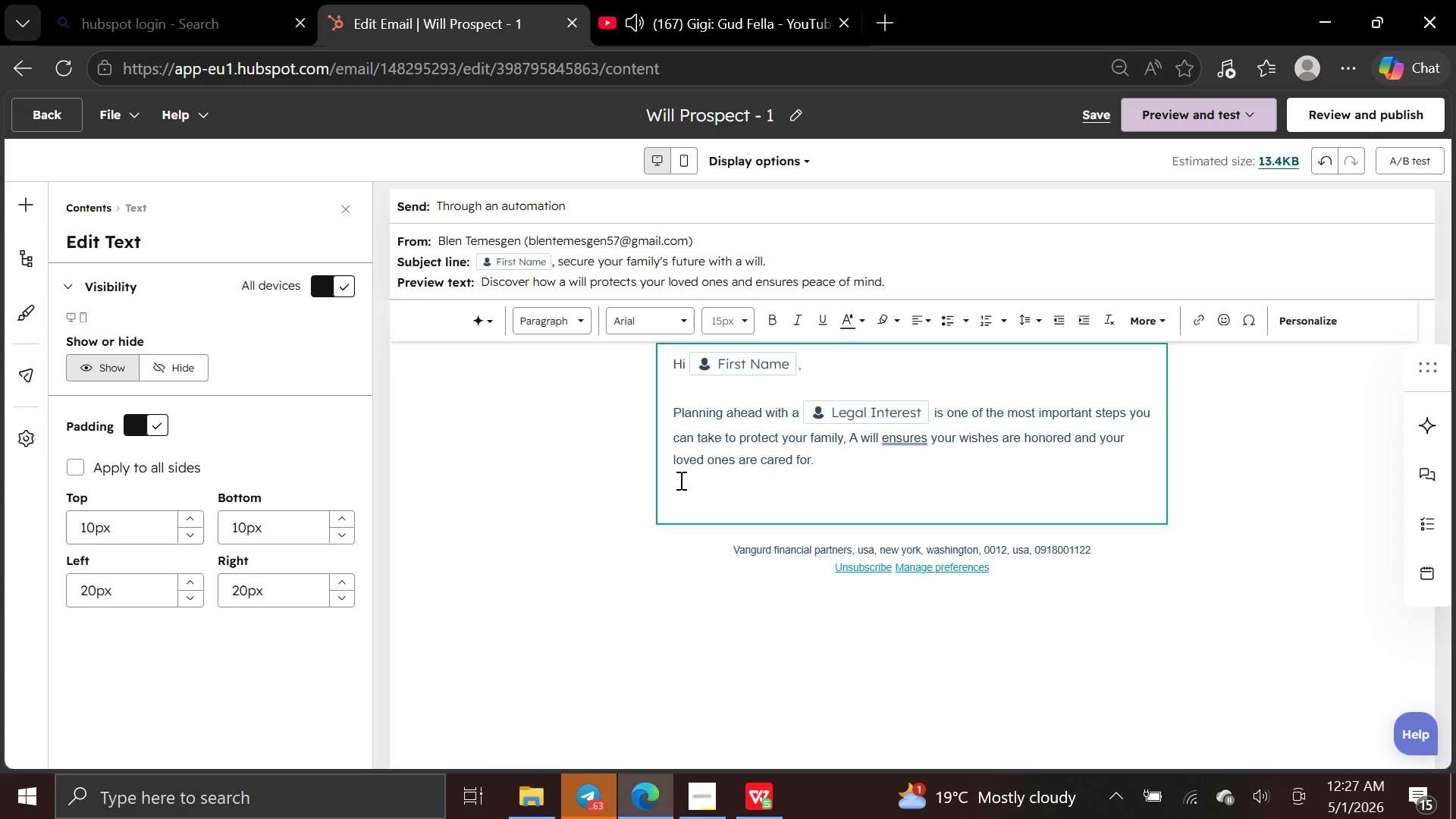 
key(Enter)
 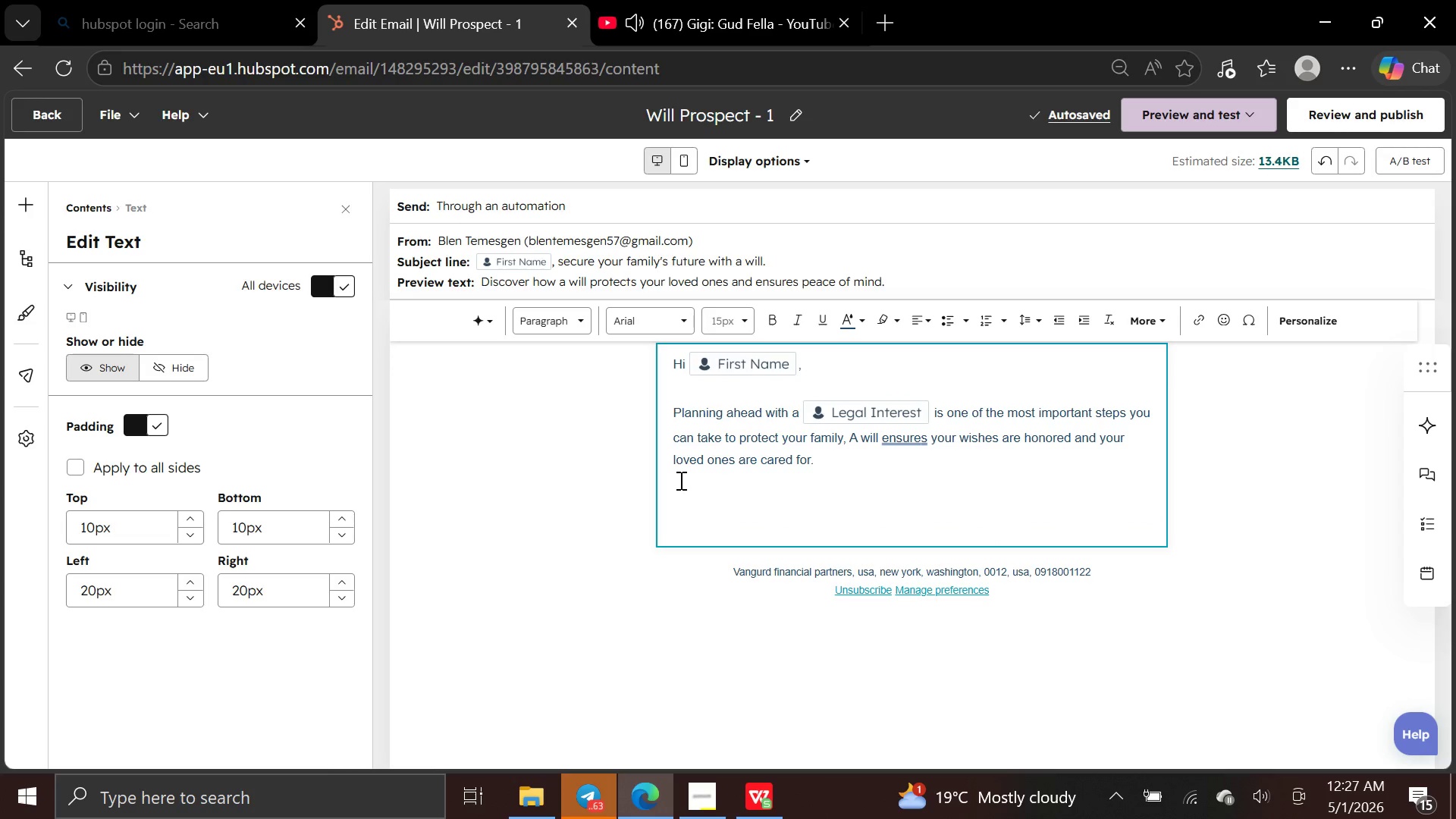 
wait(9.09)
 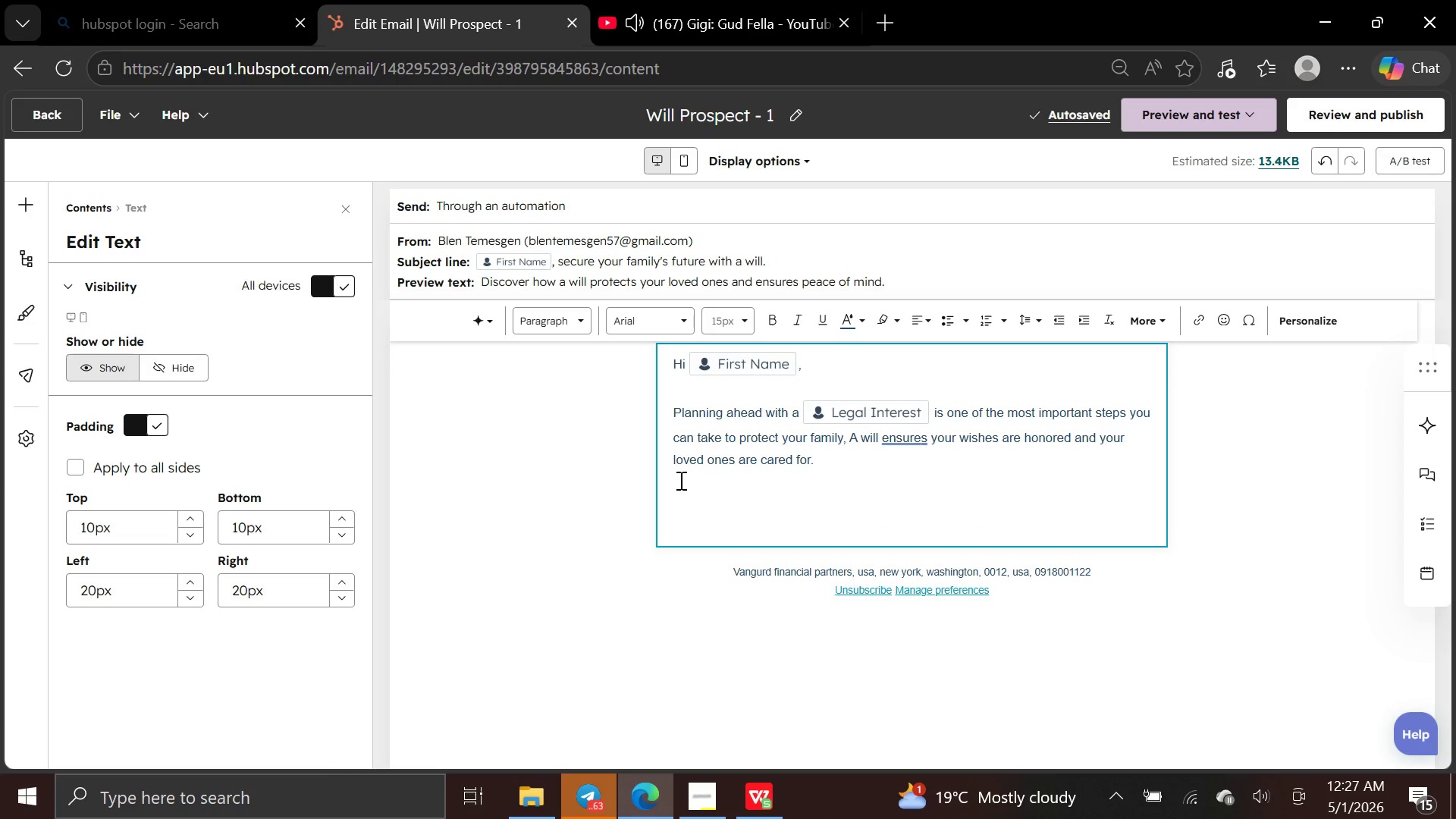 
left_click([699, 794])